 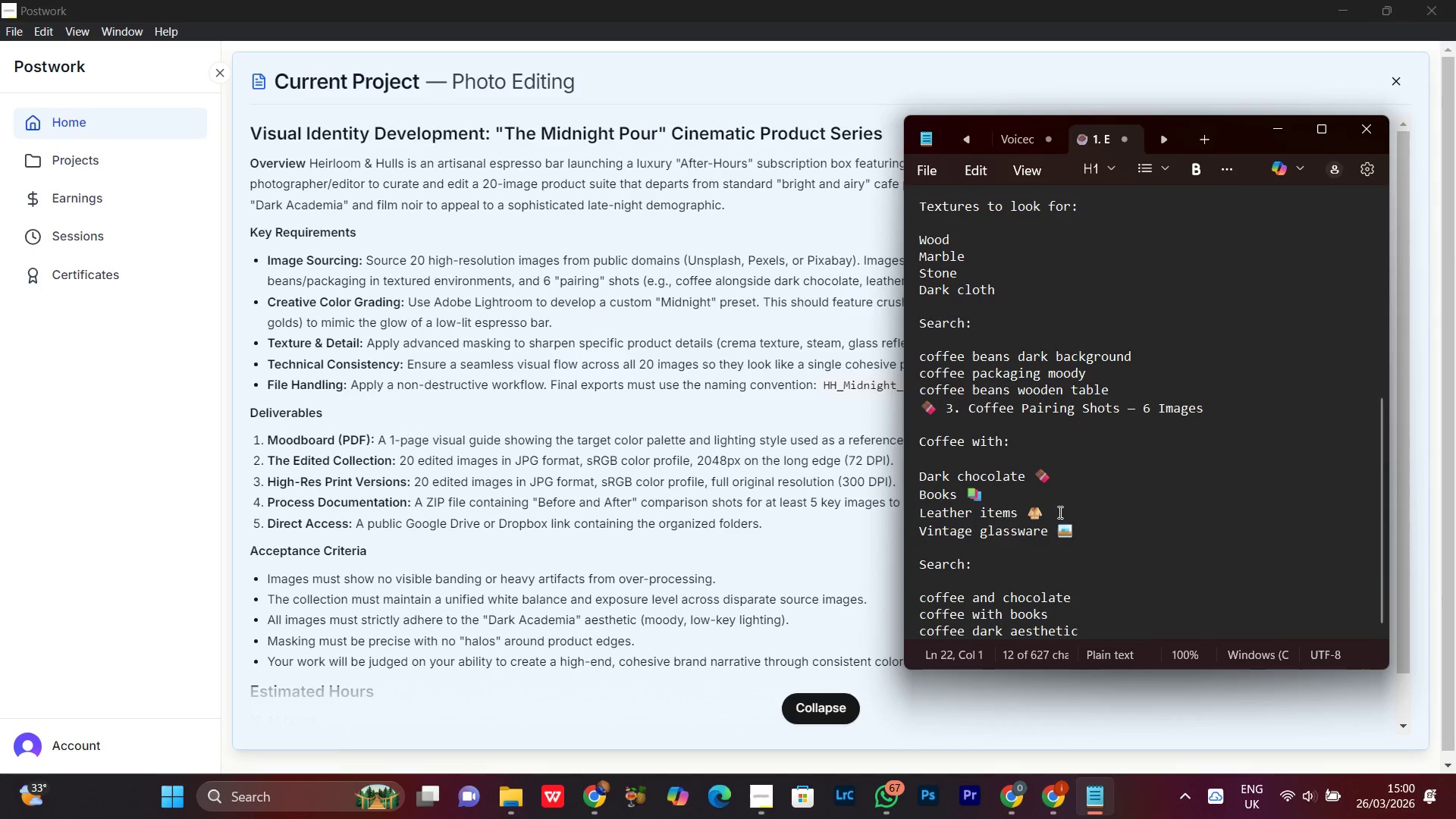 
left_click([1072, 463])
 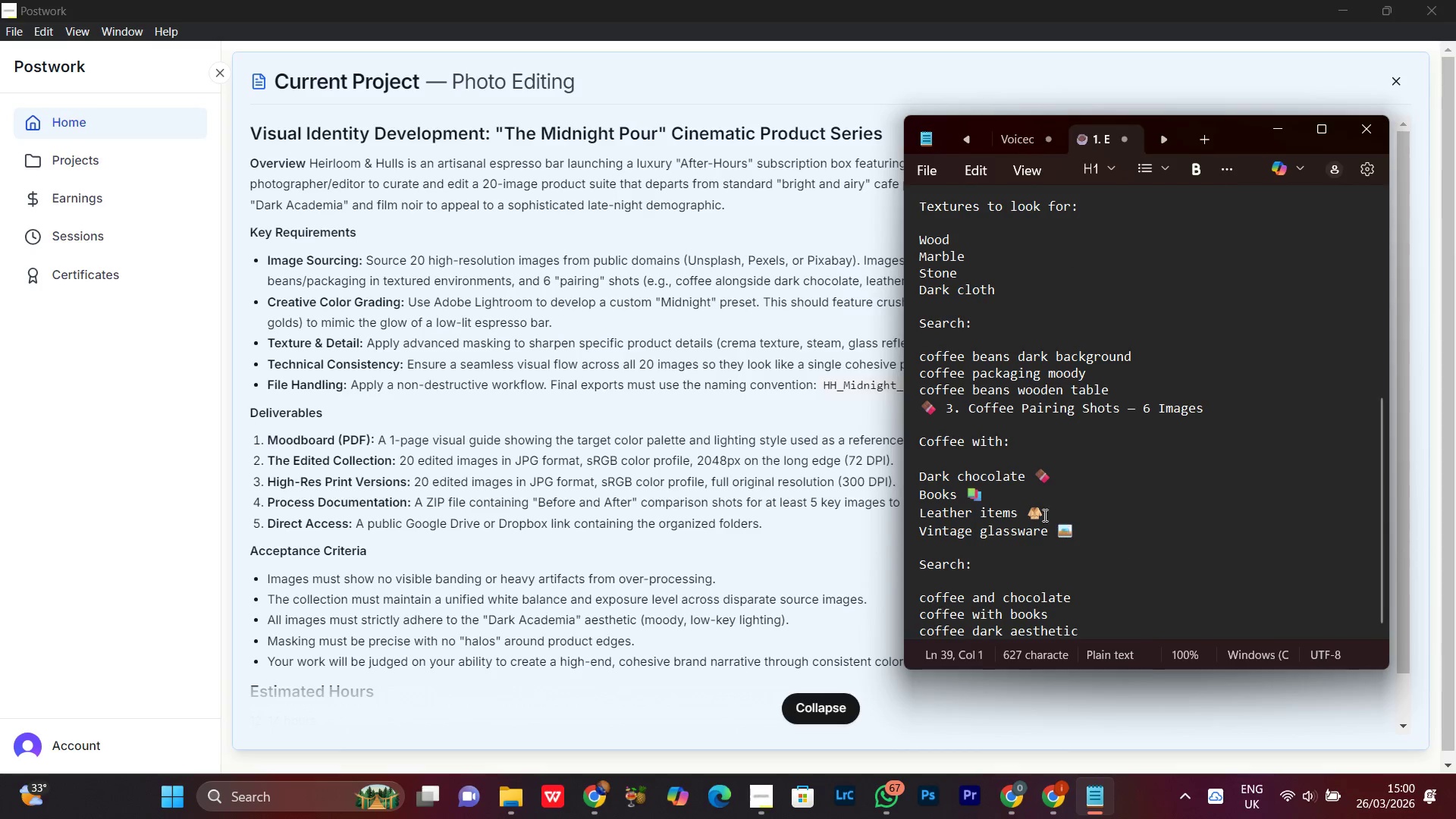 
left_click([1015, 499])
 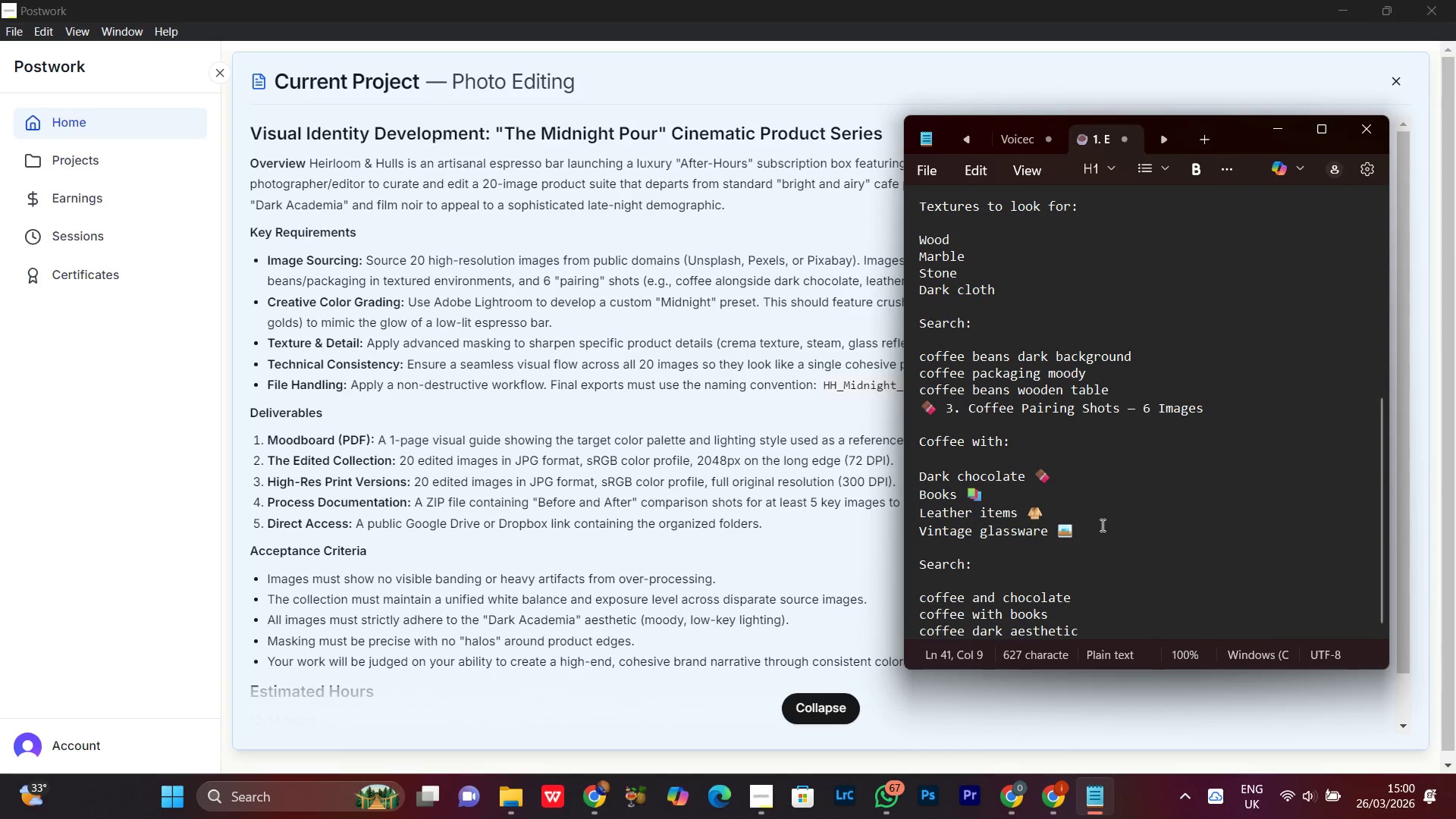 
left_click([1075, 508])
 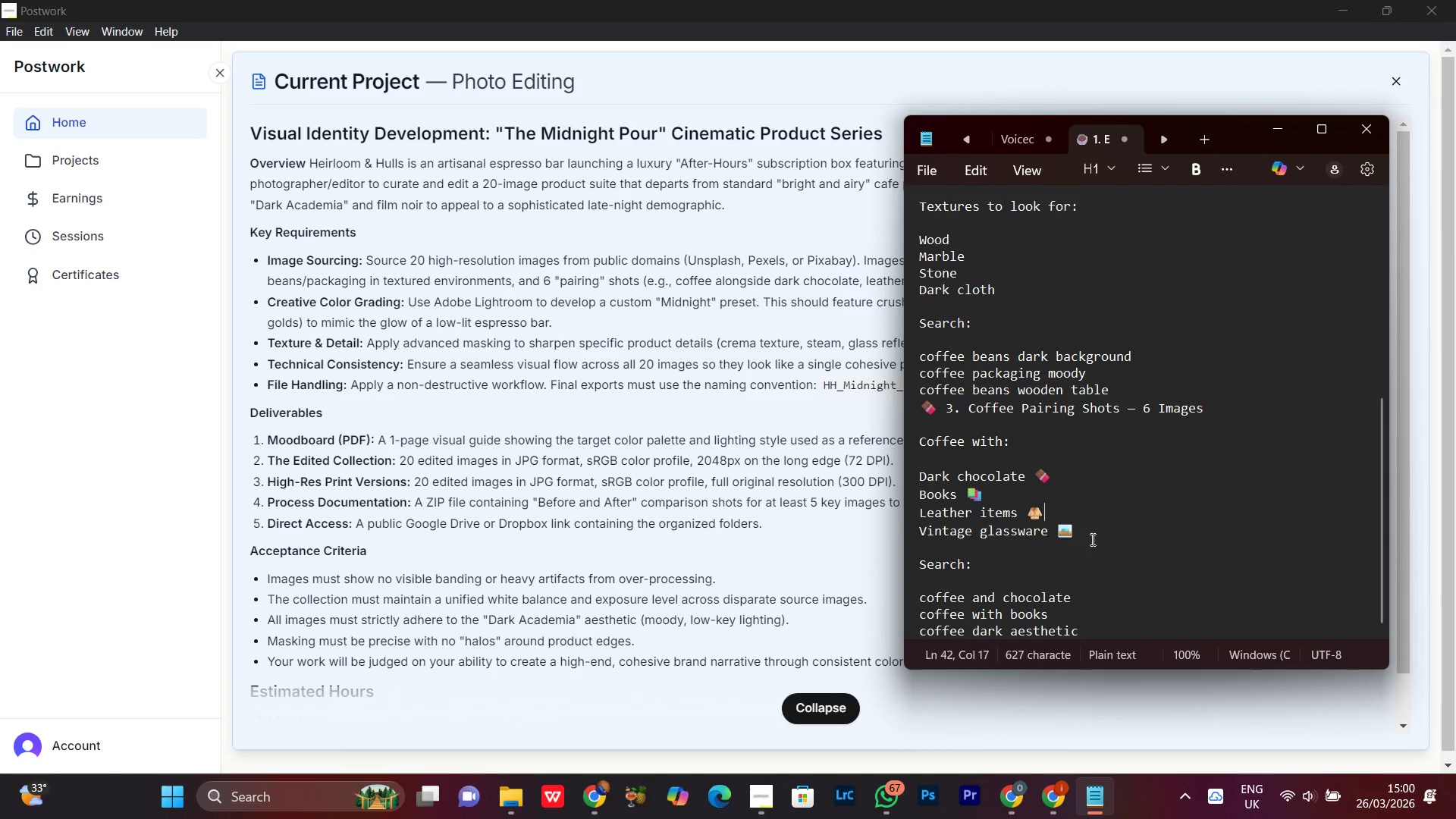 
left_click([1093, 539])
 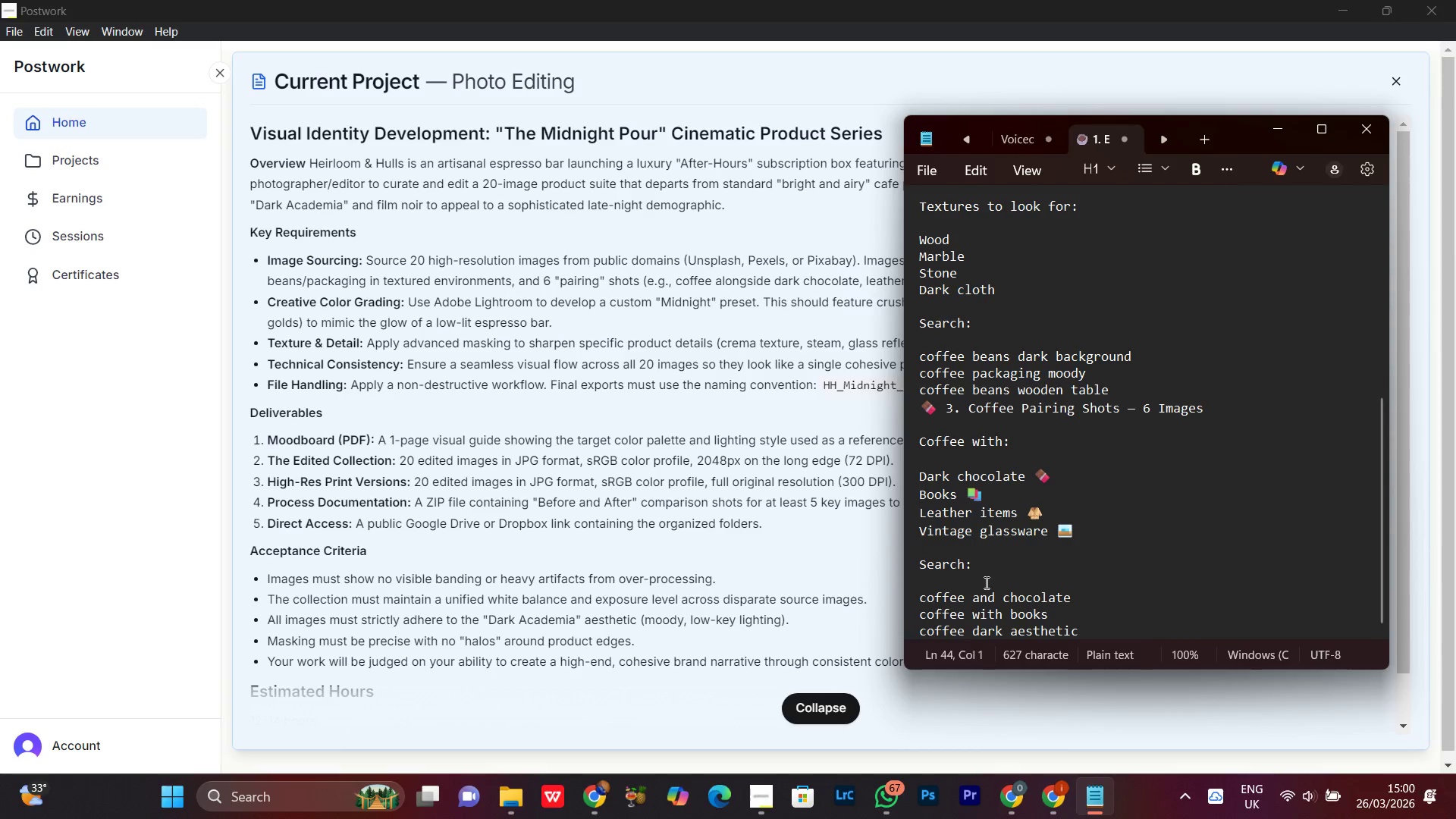 
left_click([1009, 571])
 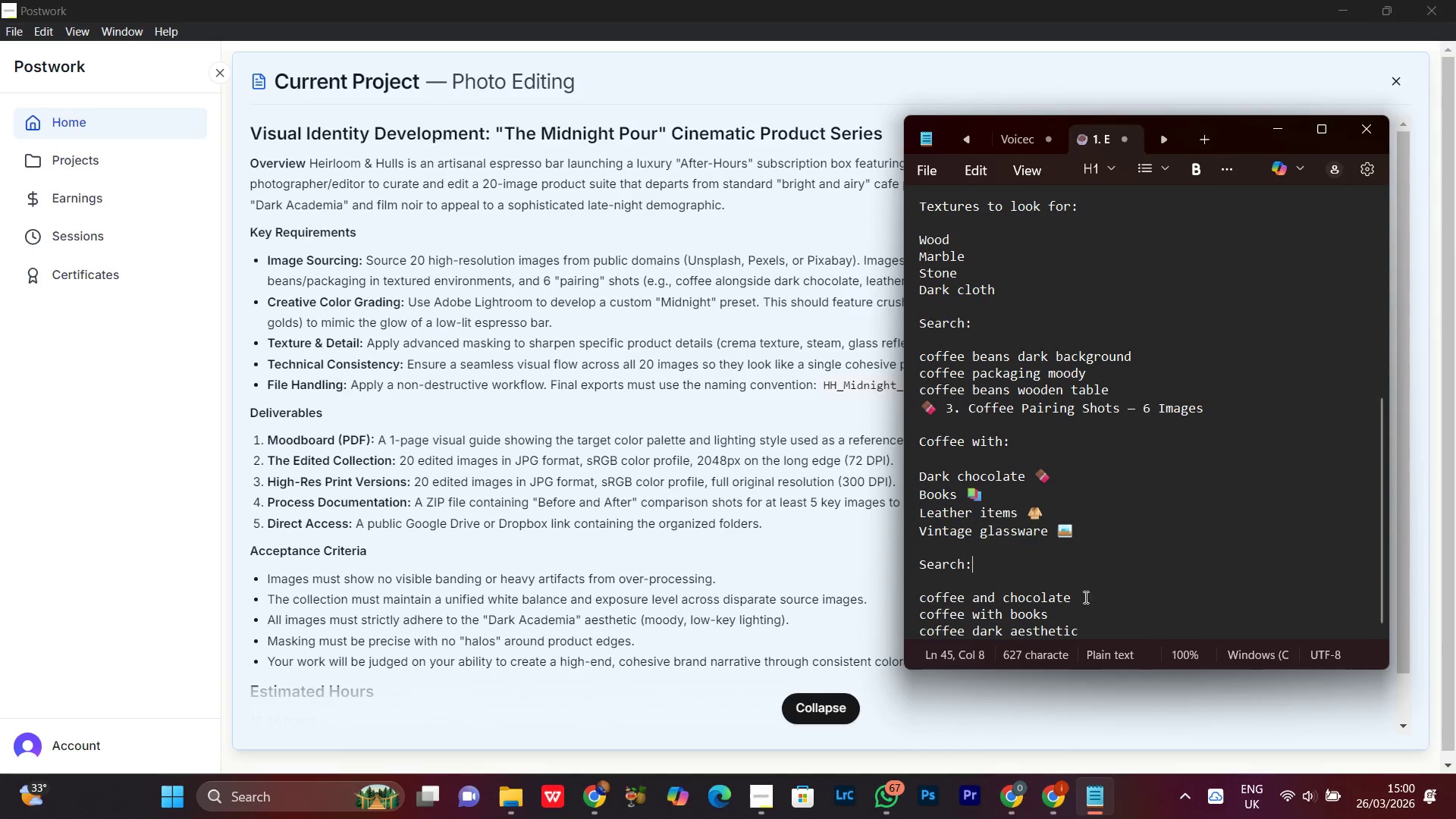 
left_click([1101, 599])
 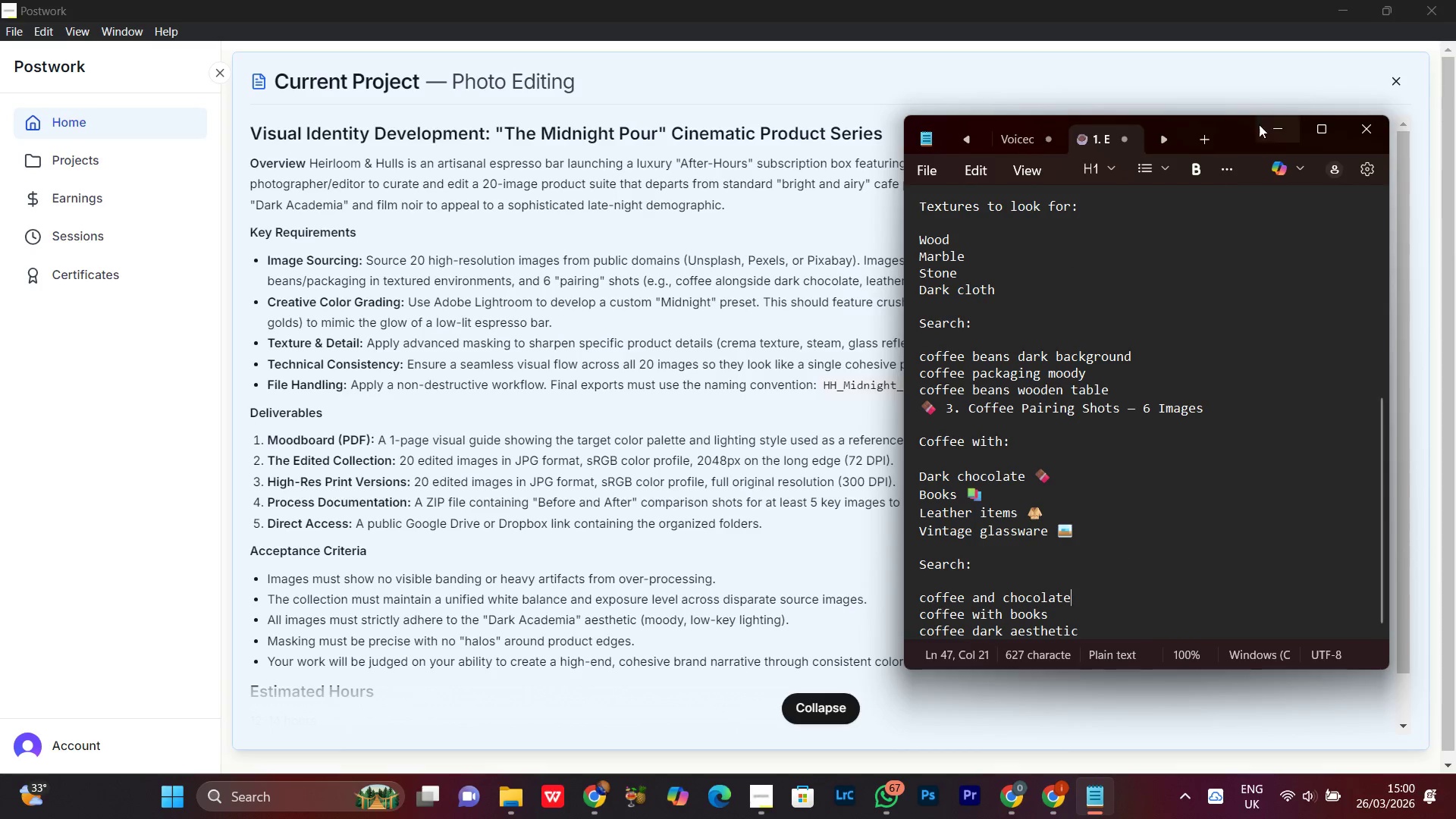 
left_click([1266, 143])
 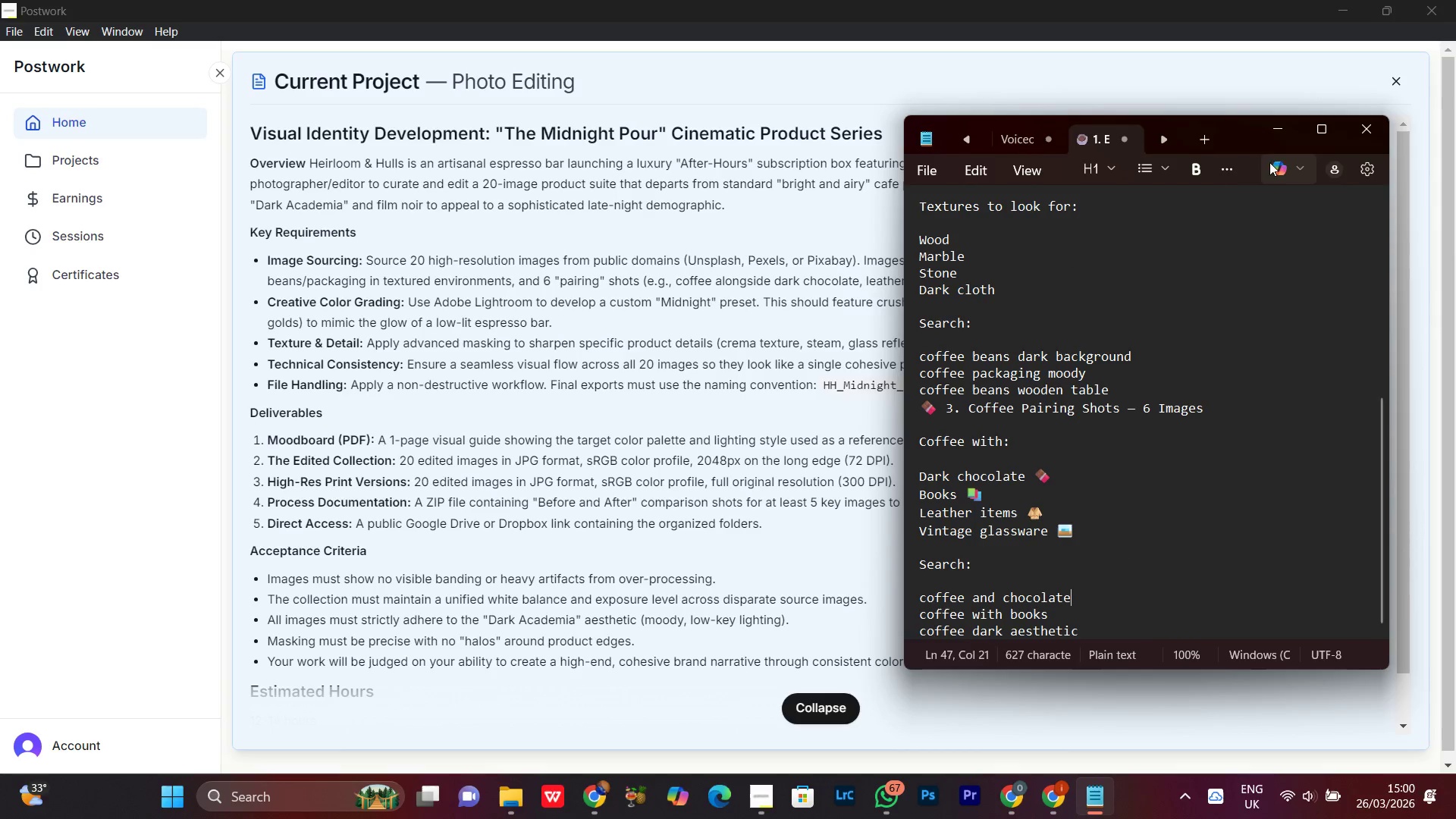 
left_click([1272, 124])